 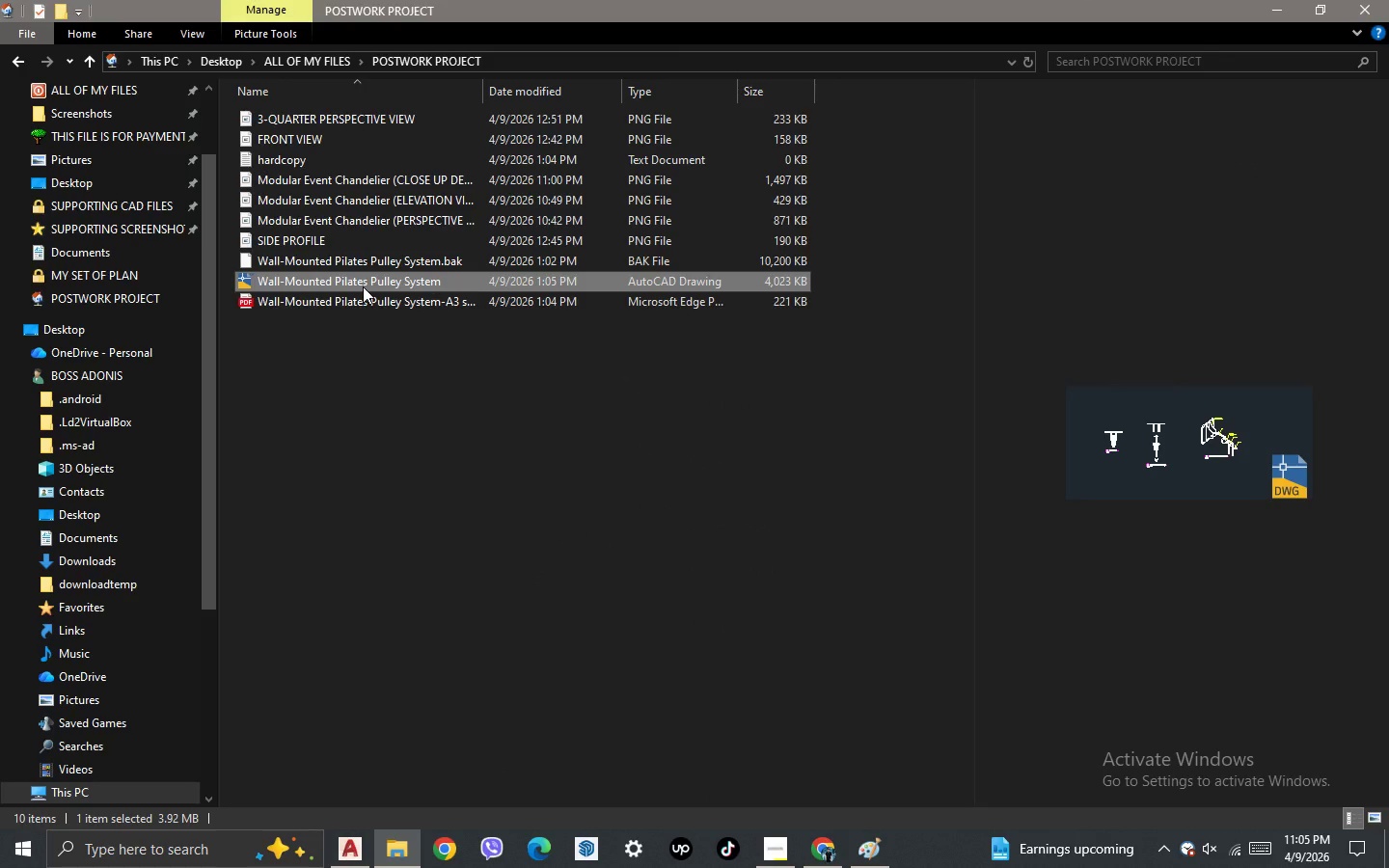 
scroll: coordinate [139, 169], scroll_direction: up, amount: 2.0
 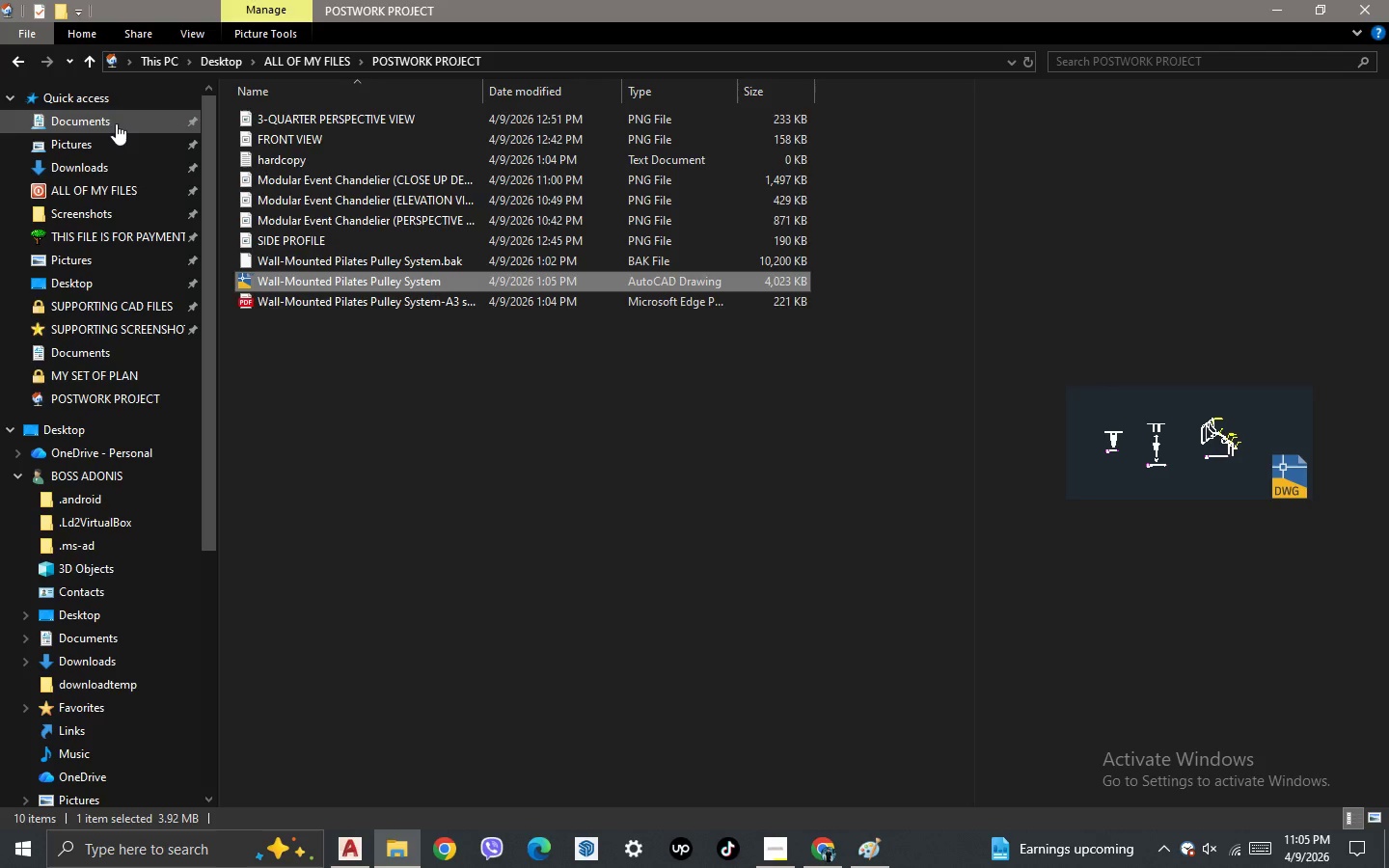 
left_click([116, 120])
 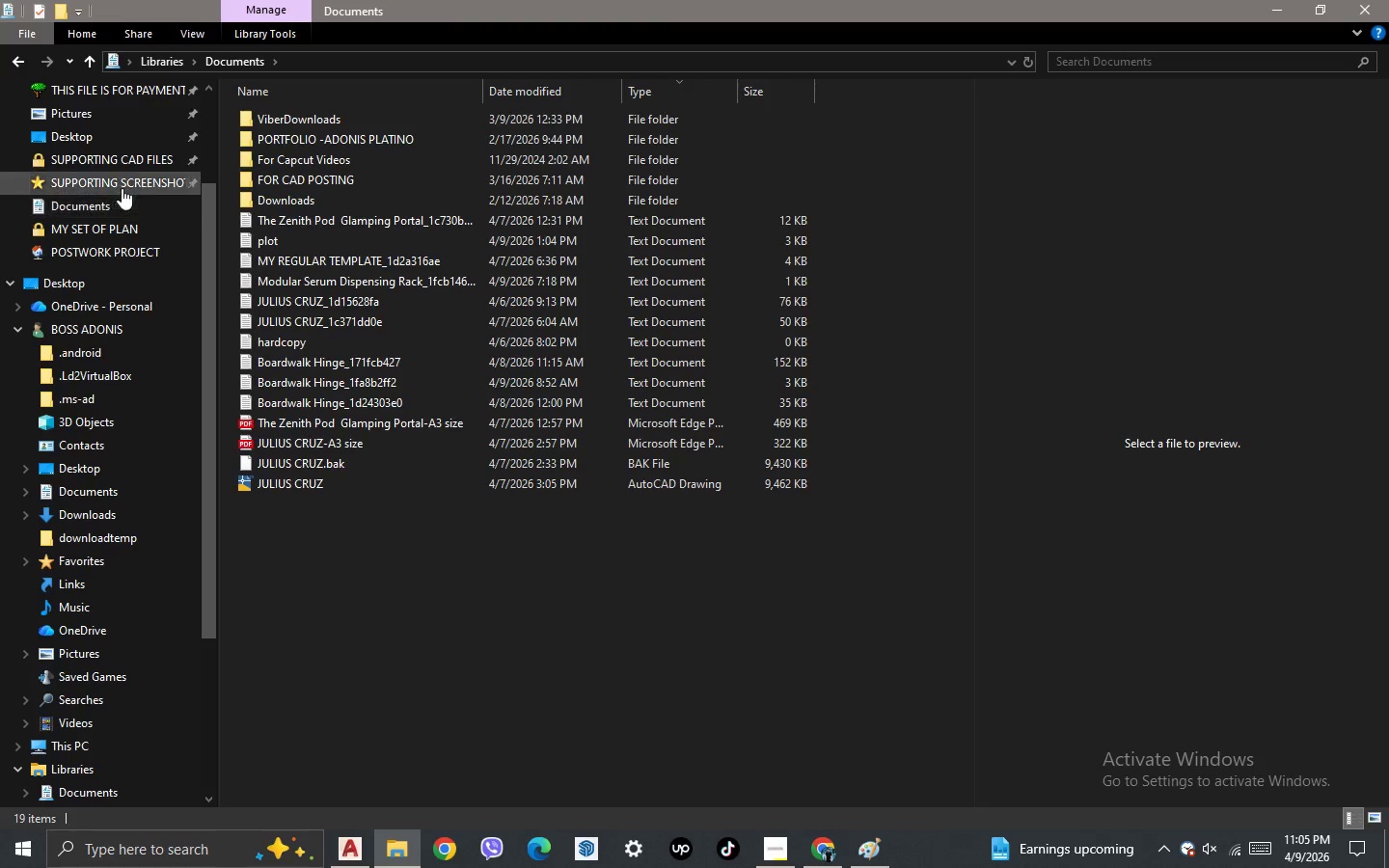 
wait(9.94)
 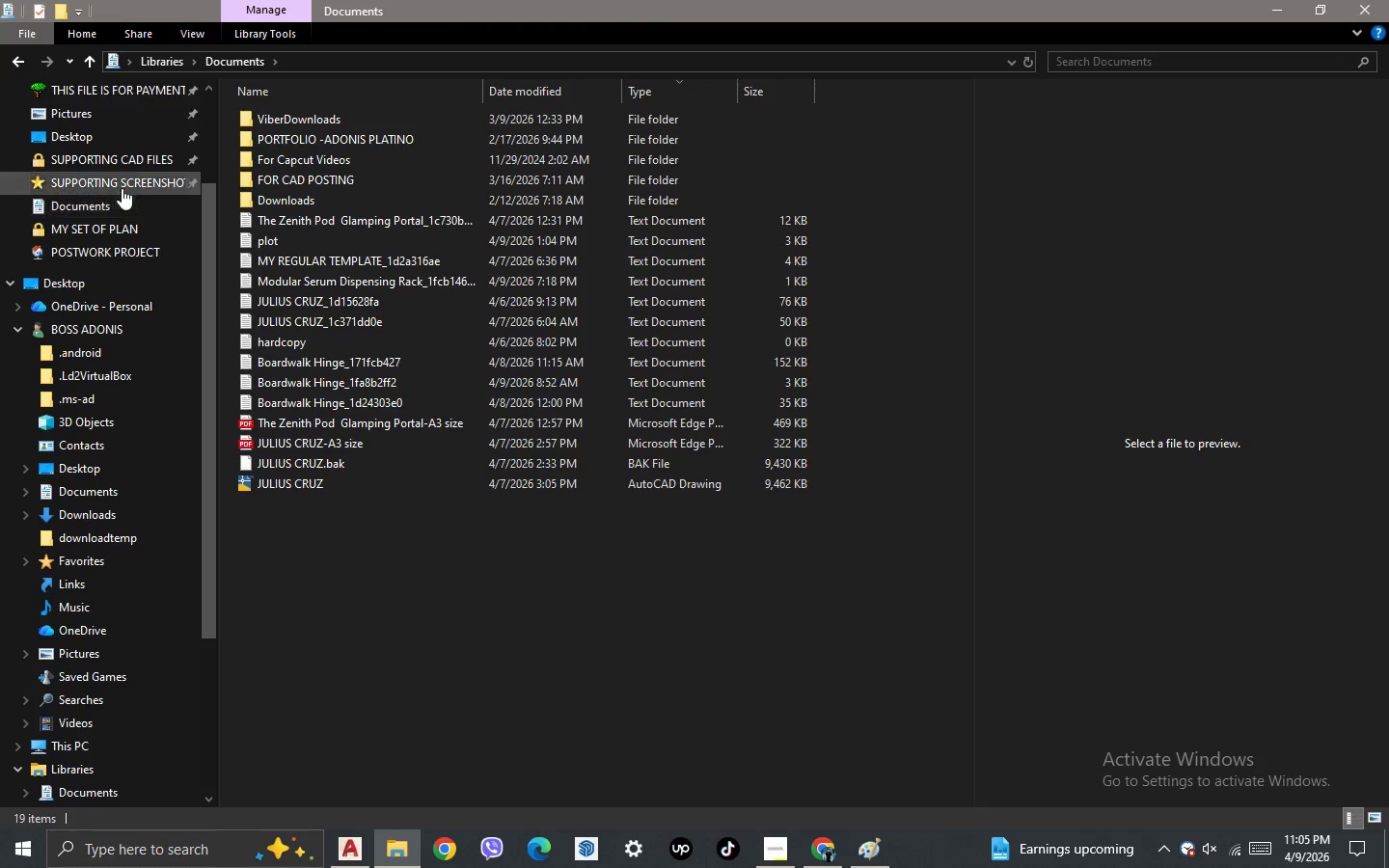 
left_click([123, 163])
 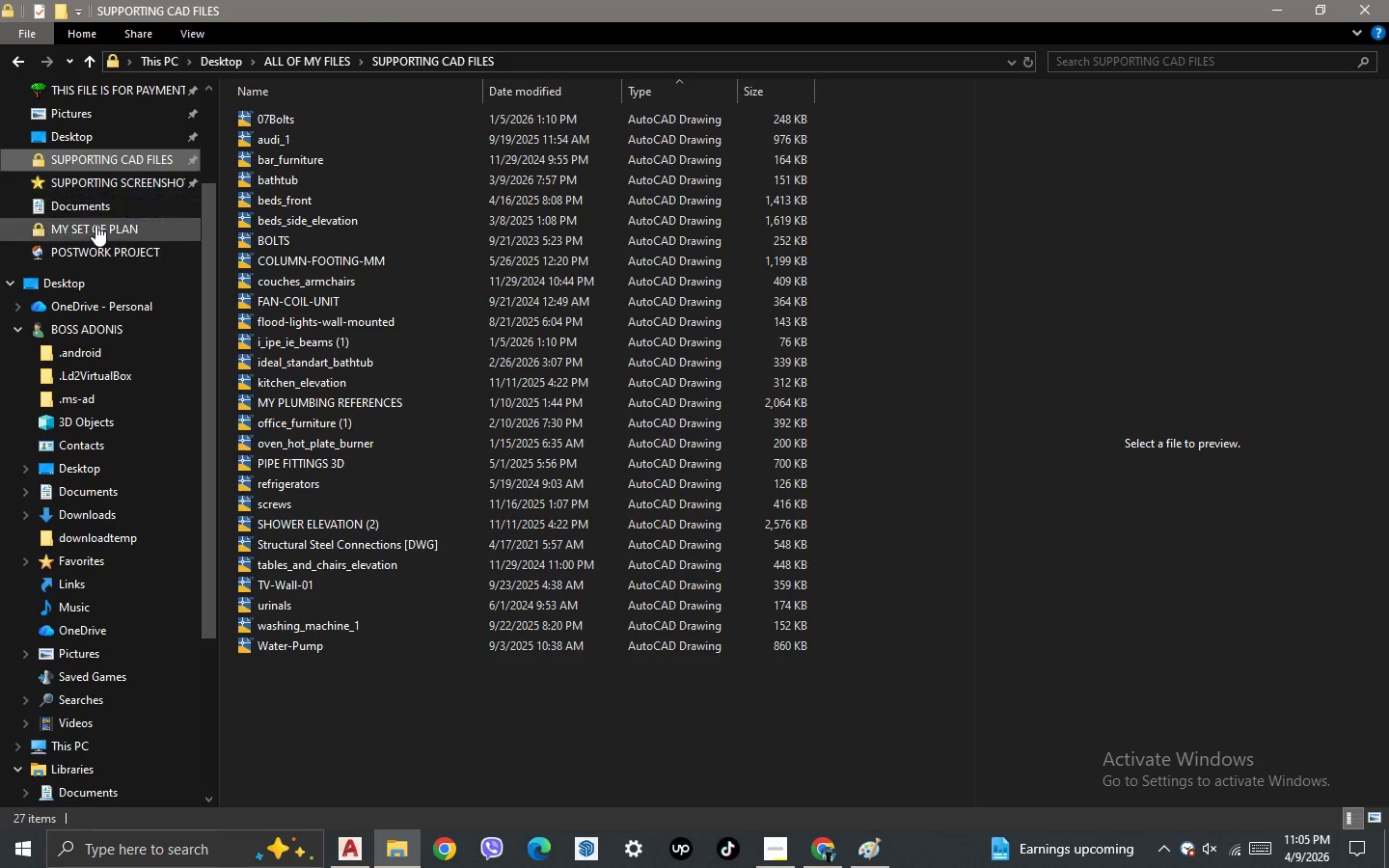 
double_click([91, 249])
 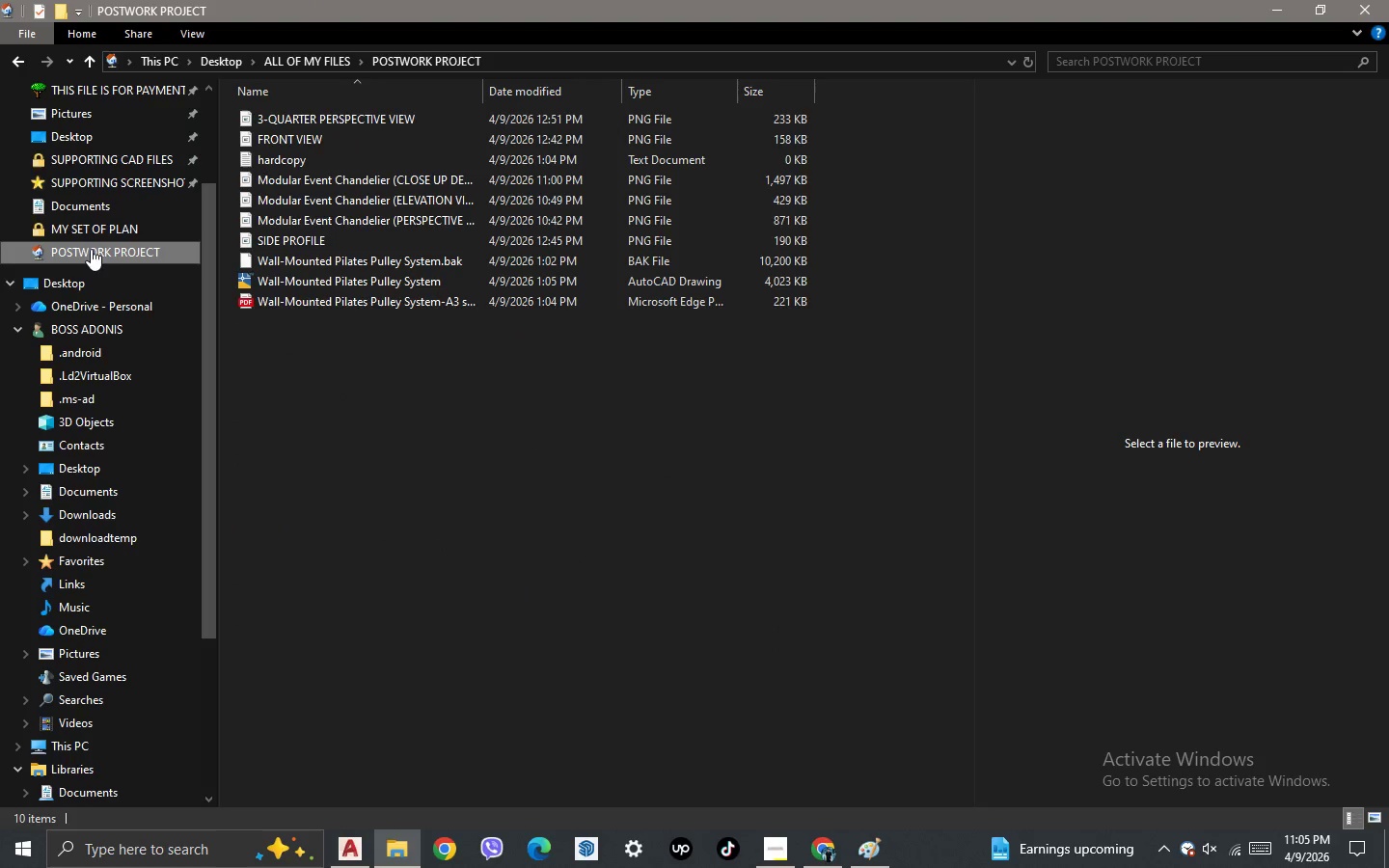 
triple_click([91, 249])
 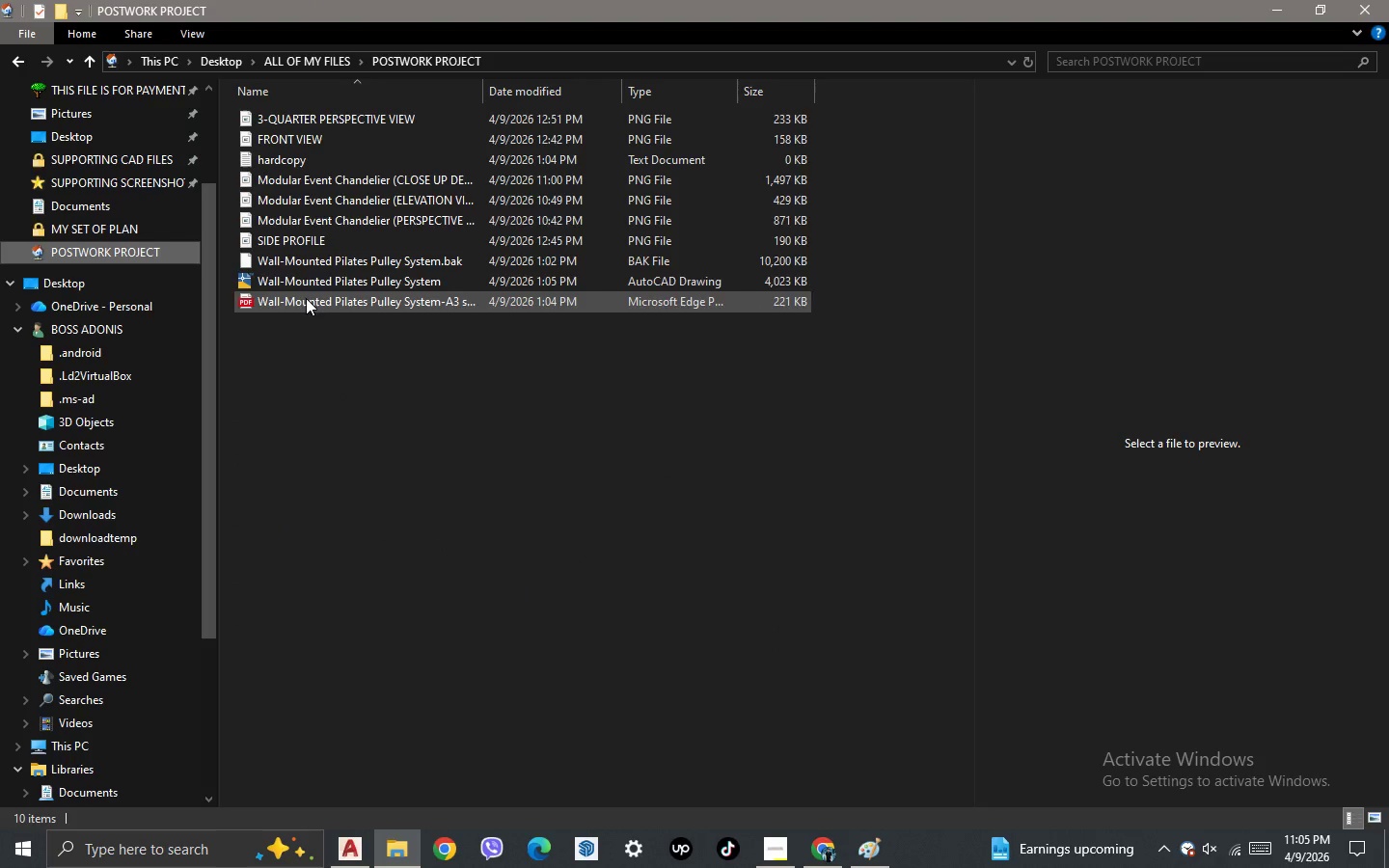 
left_click([355, 171])
 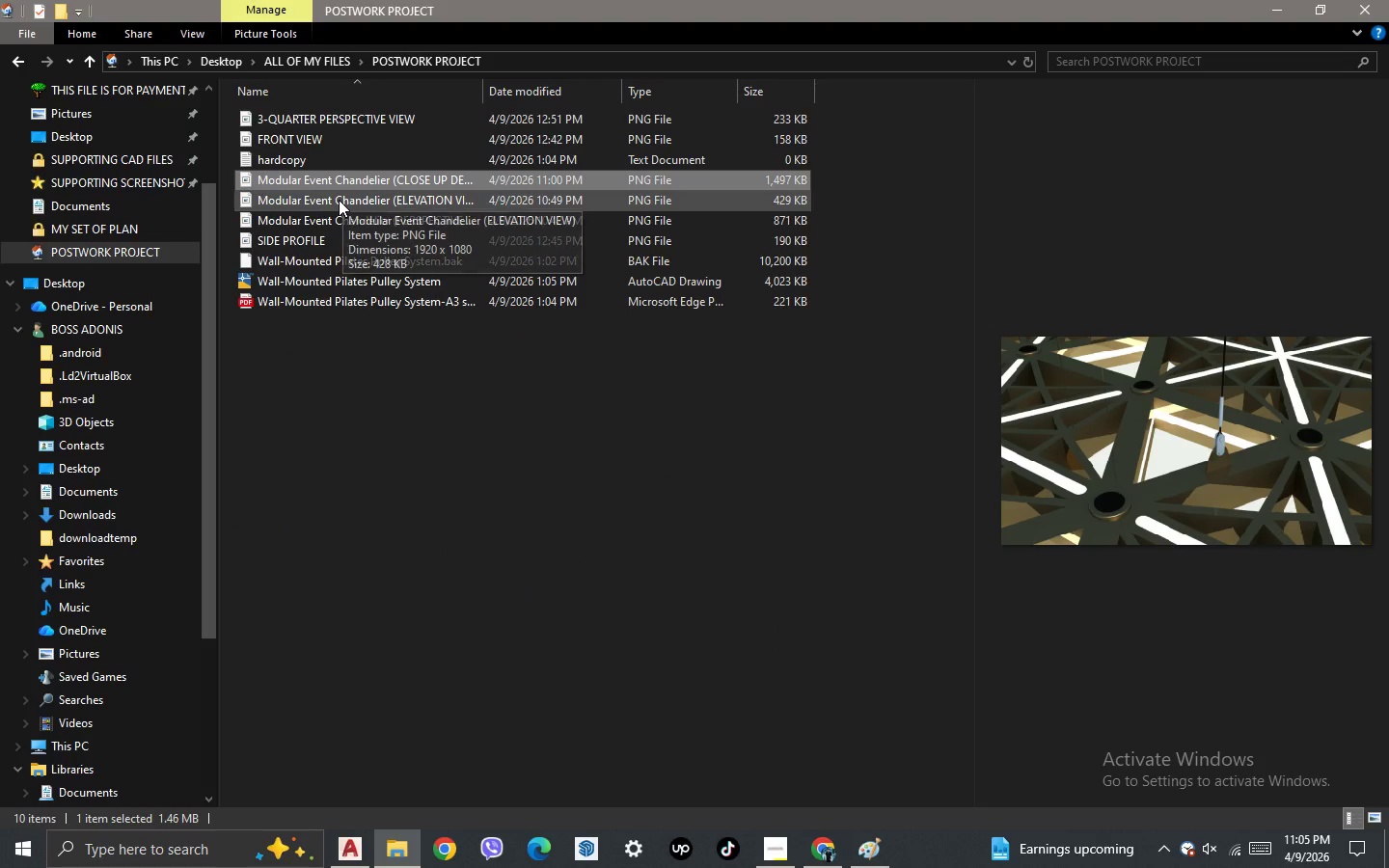 
left_click([339, 200])
 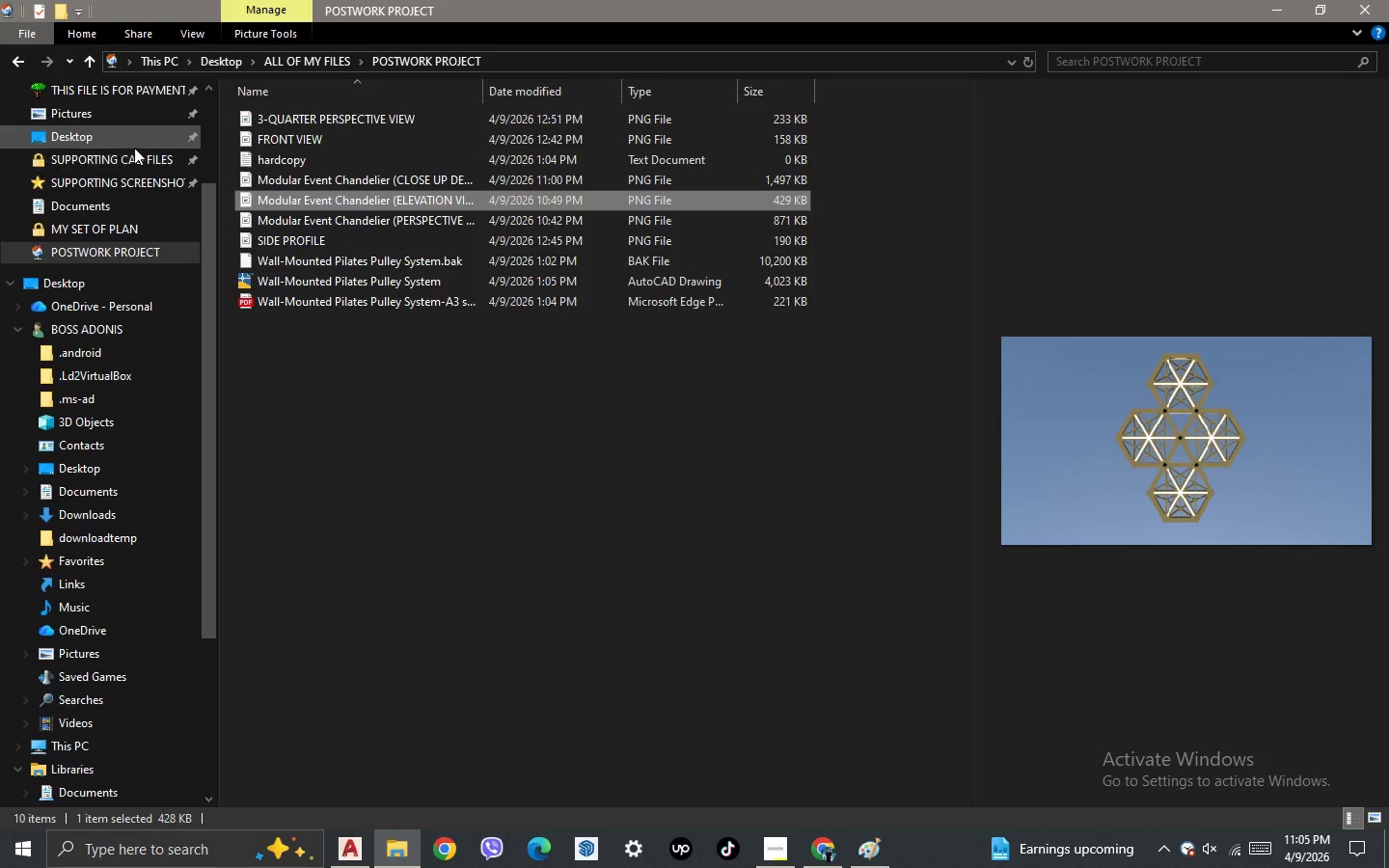 
scroll: coordinate [111, 136], scroll_direction: up, amount: 5.0
 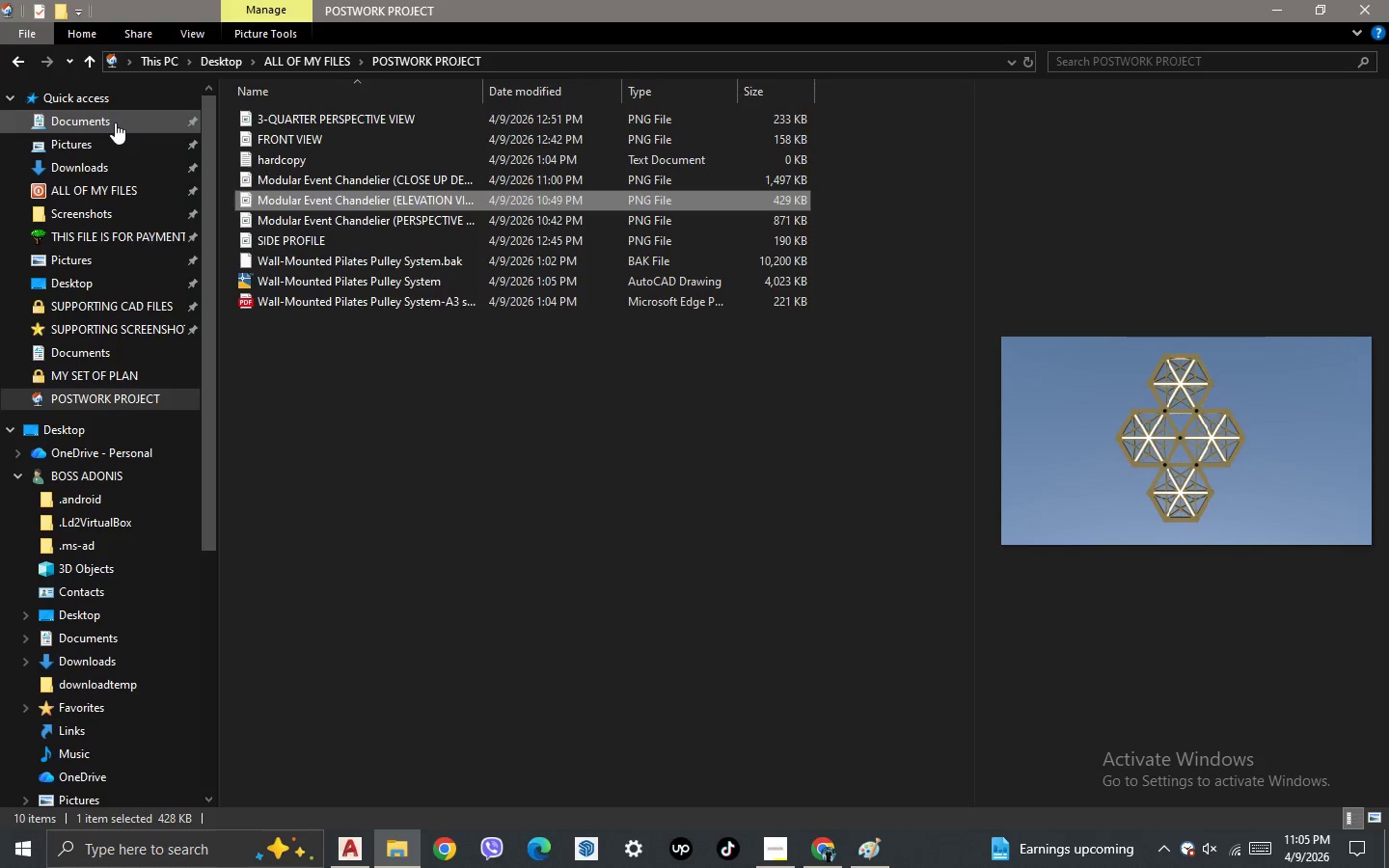 
left_click([115, 121])
 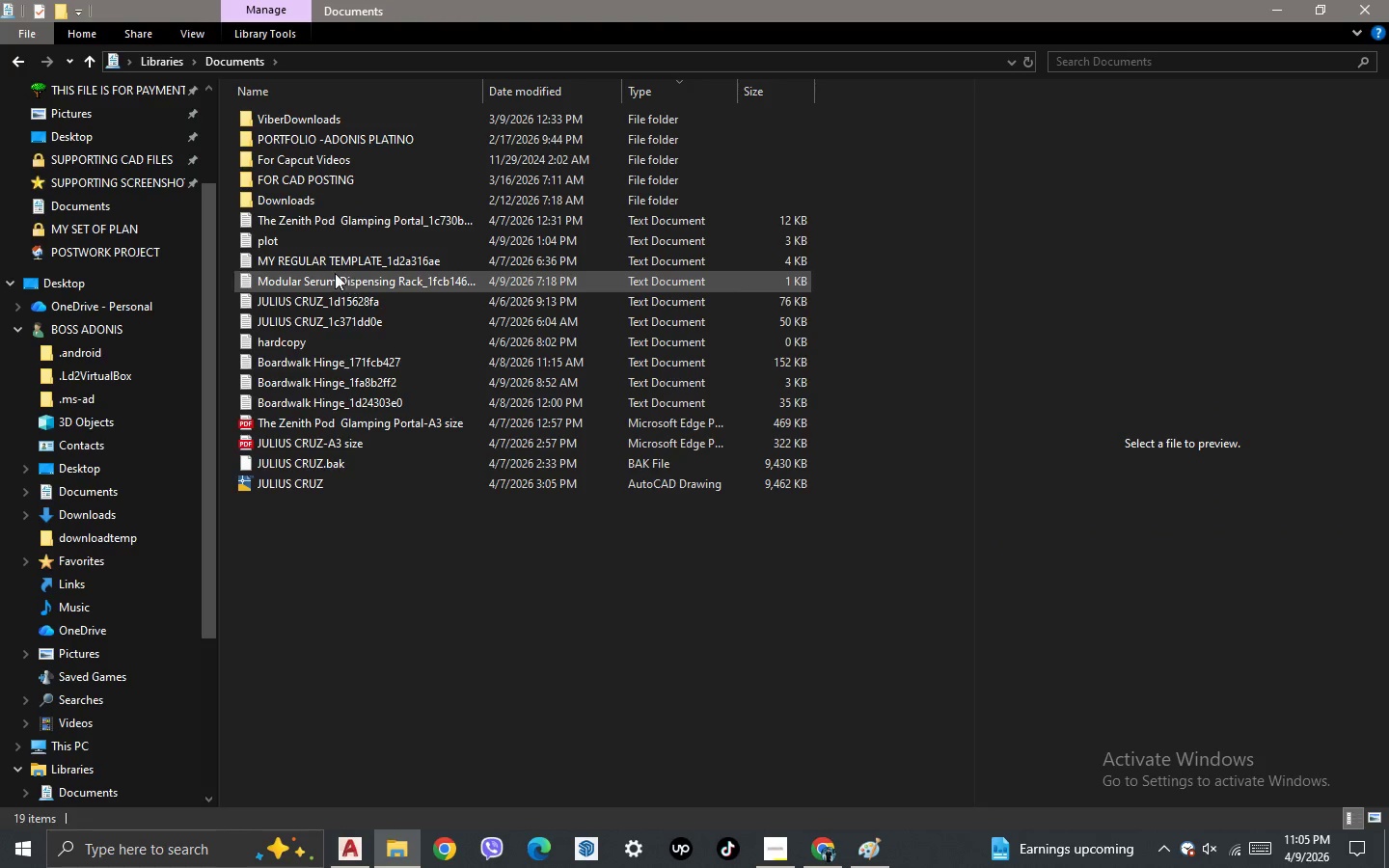 
scroll: coordinate [128, 176], scroll_direction: up, amount: 3.0
 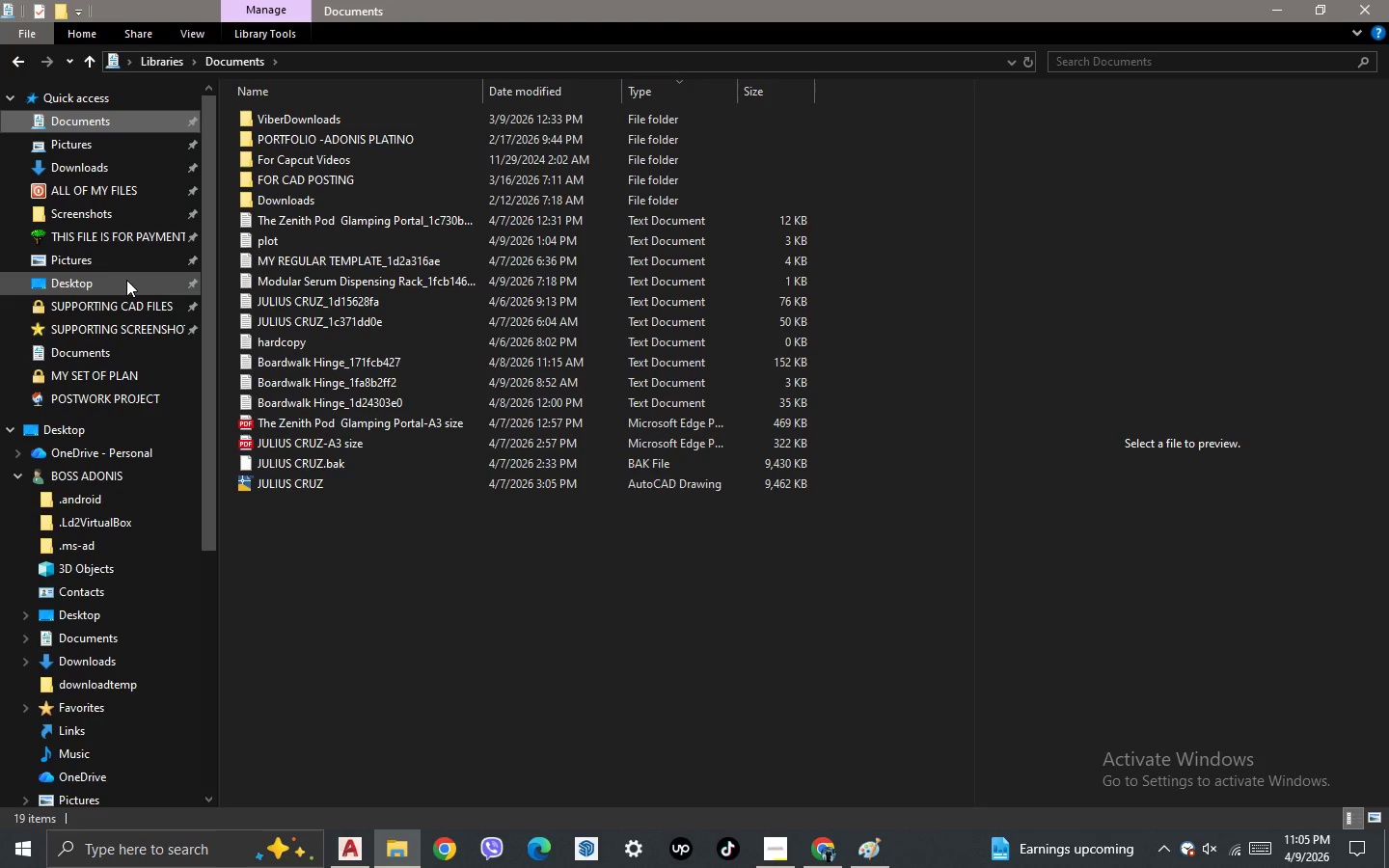 
left_click([126, 281])
 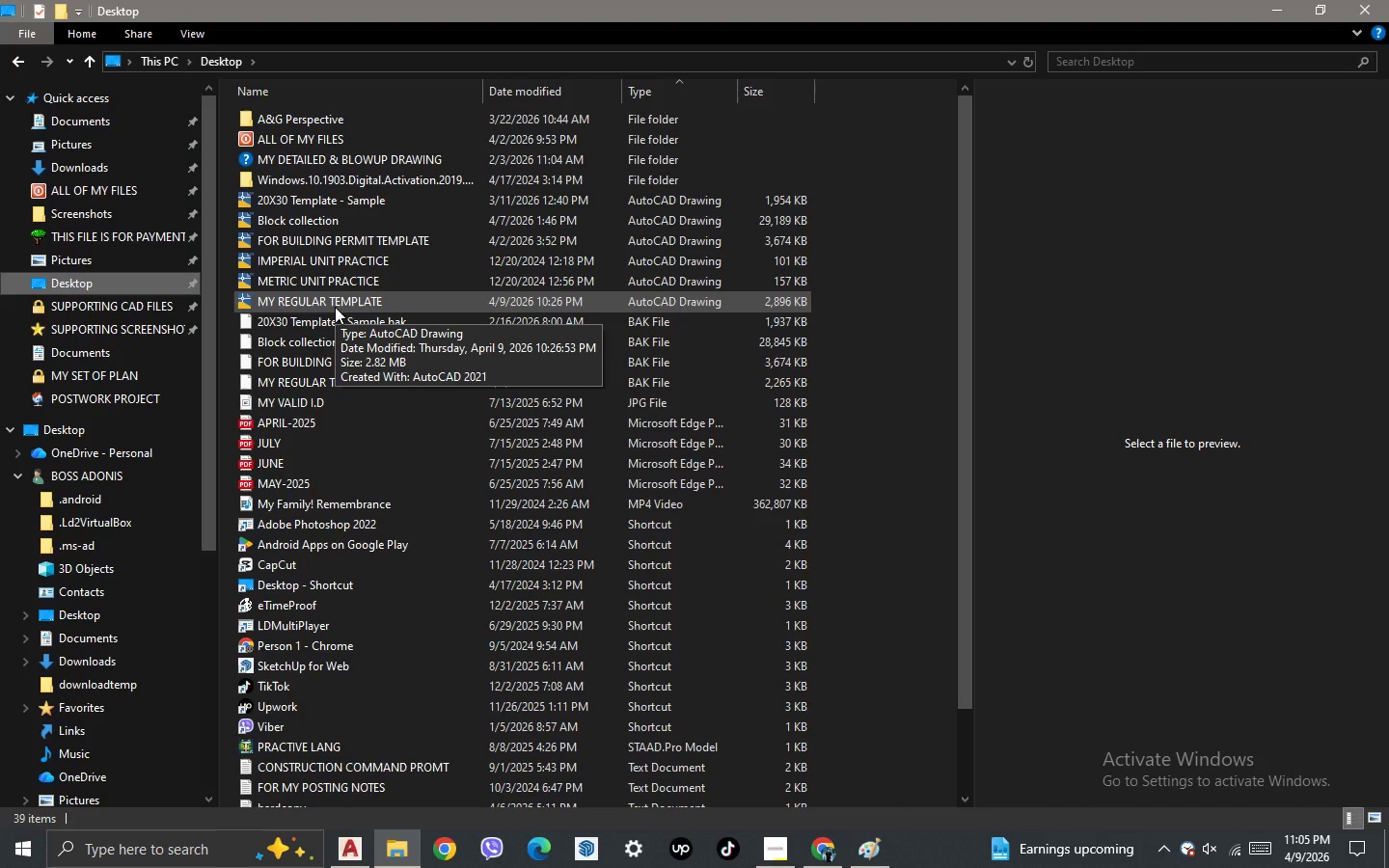 
left_click([335, 307])
 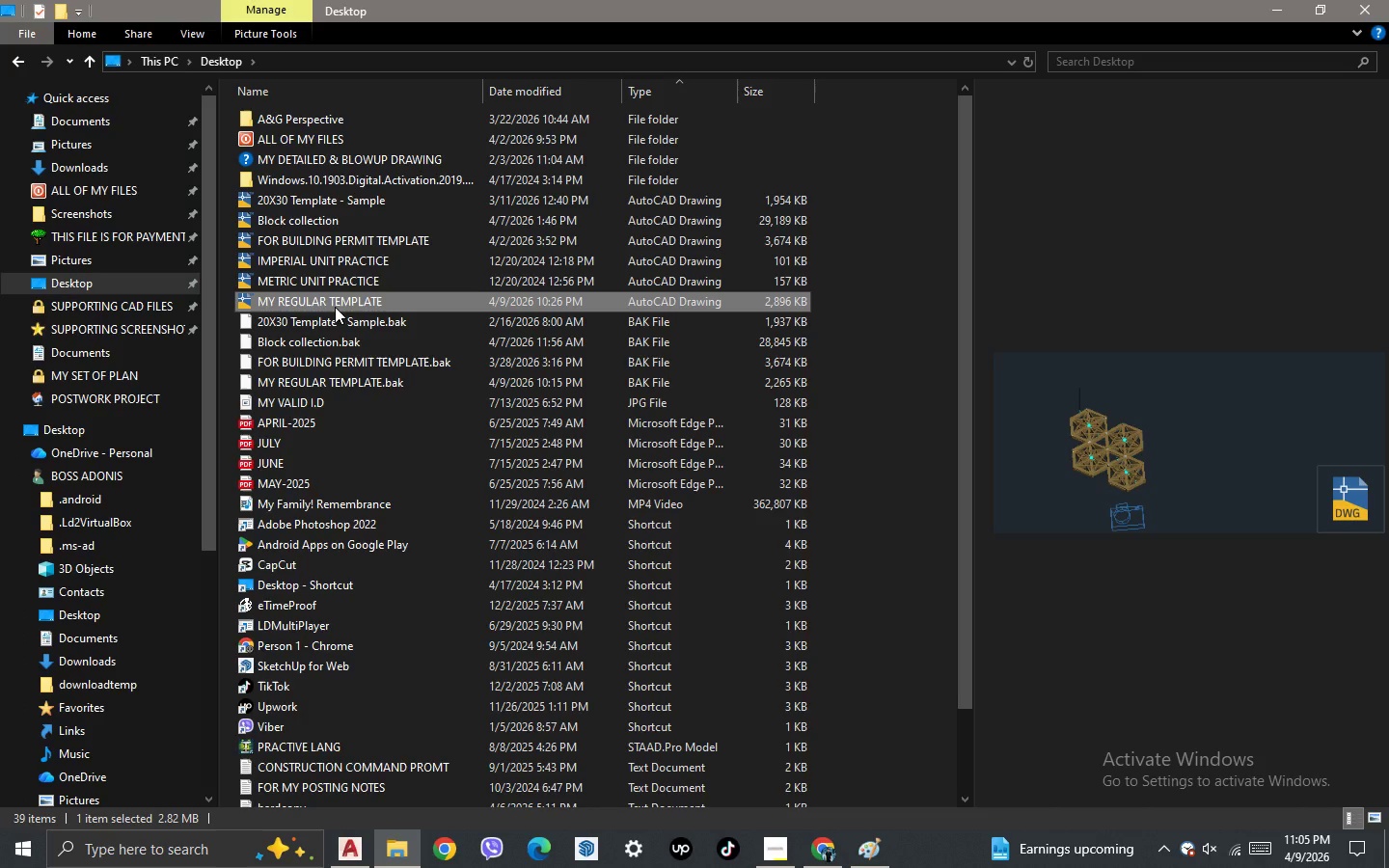 
key(Enter)
 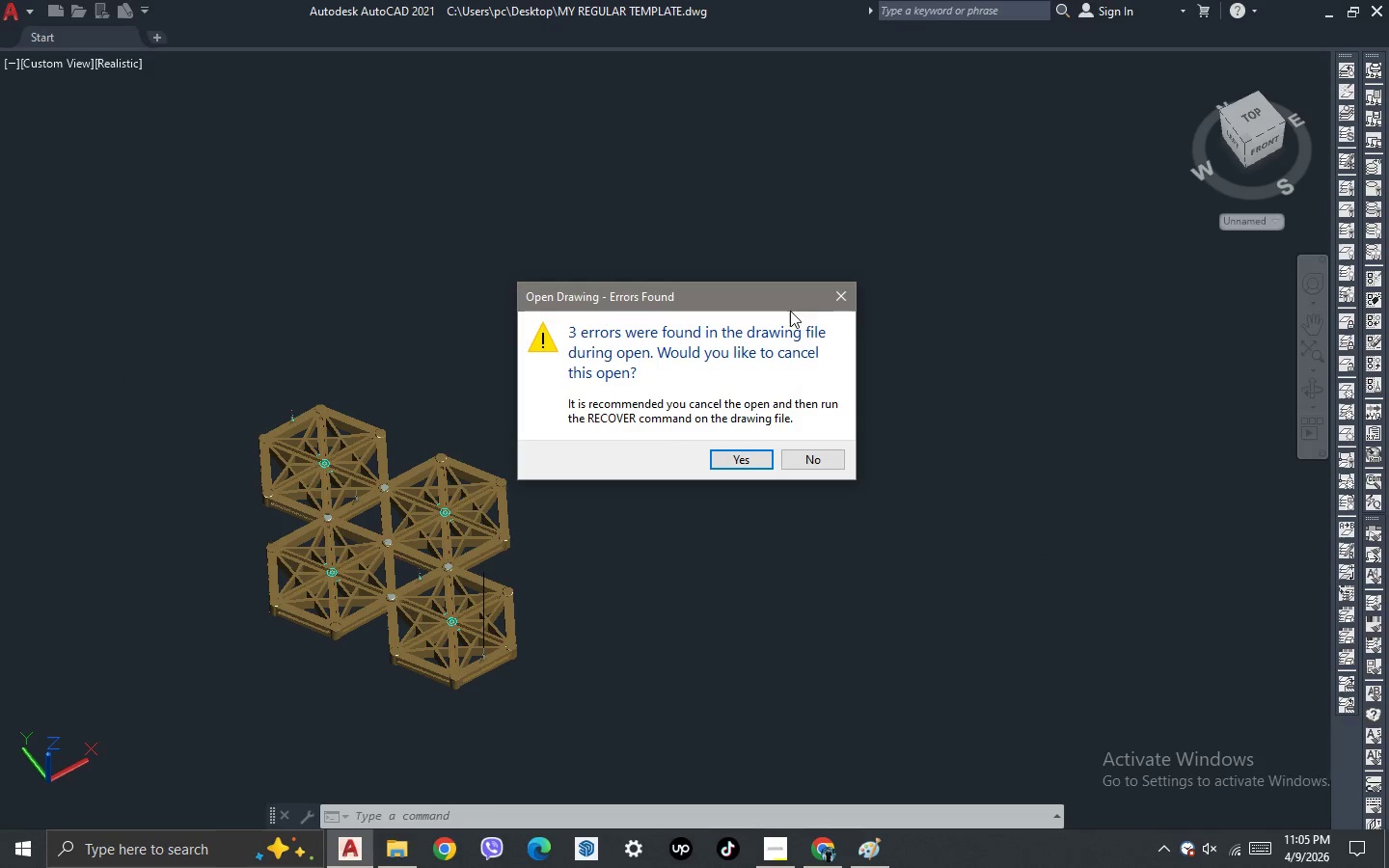 
wait(8.45)
 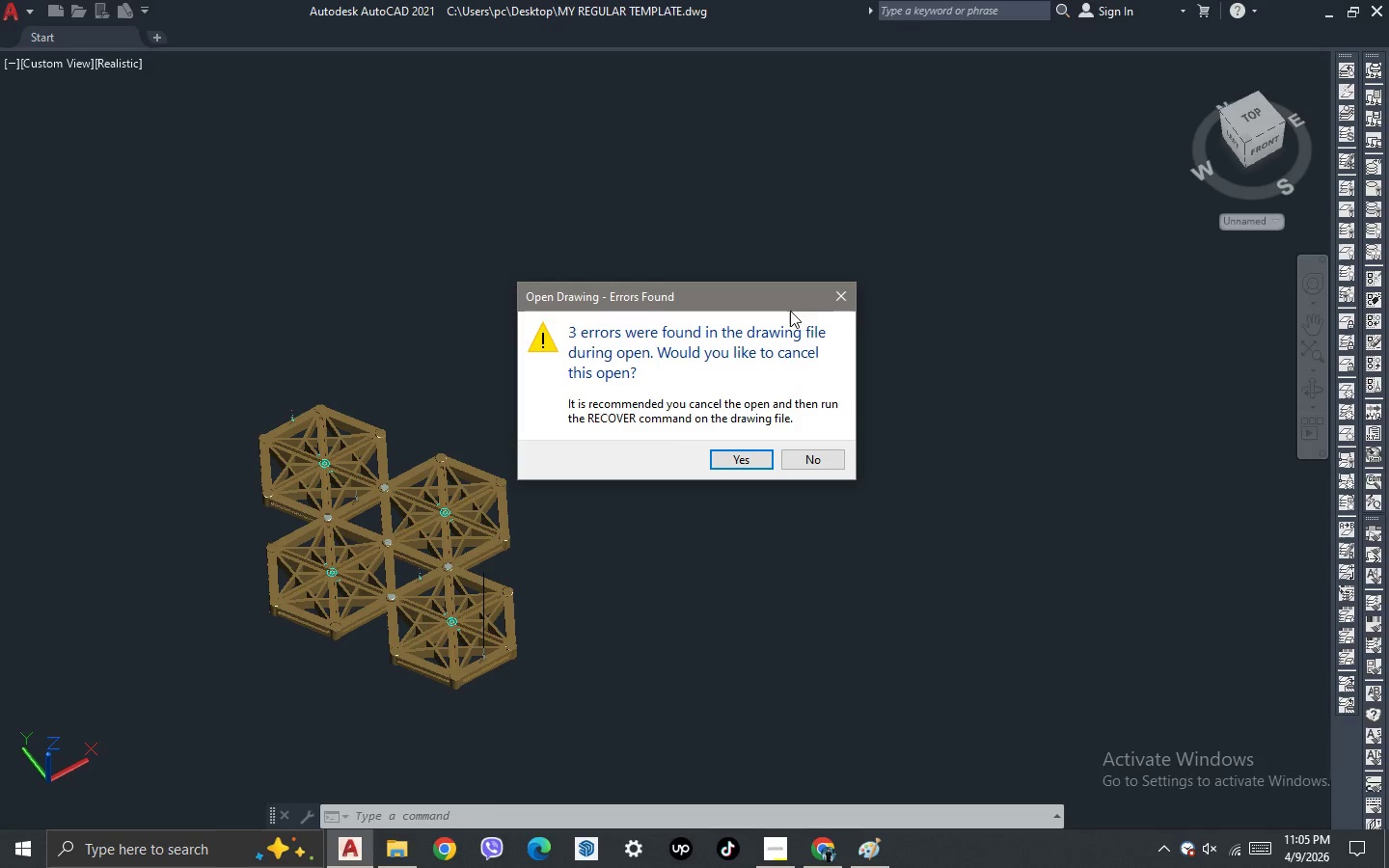 
left_click([836, 297])
 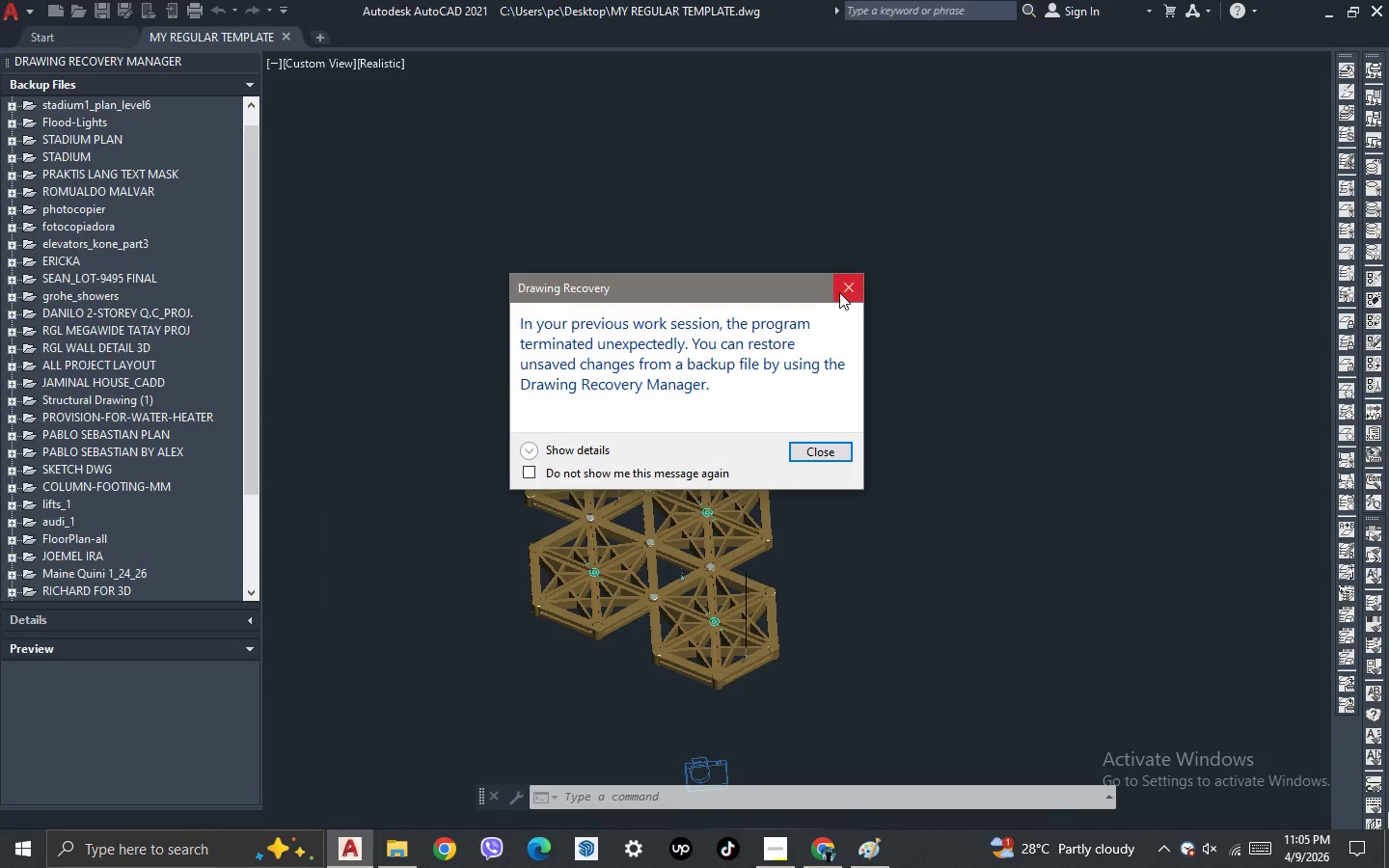 
left_click([855, 298])
 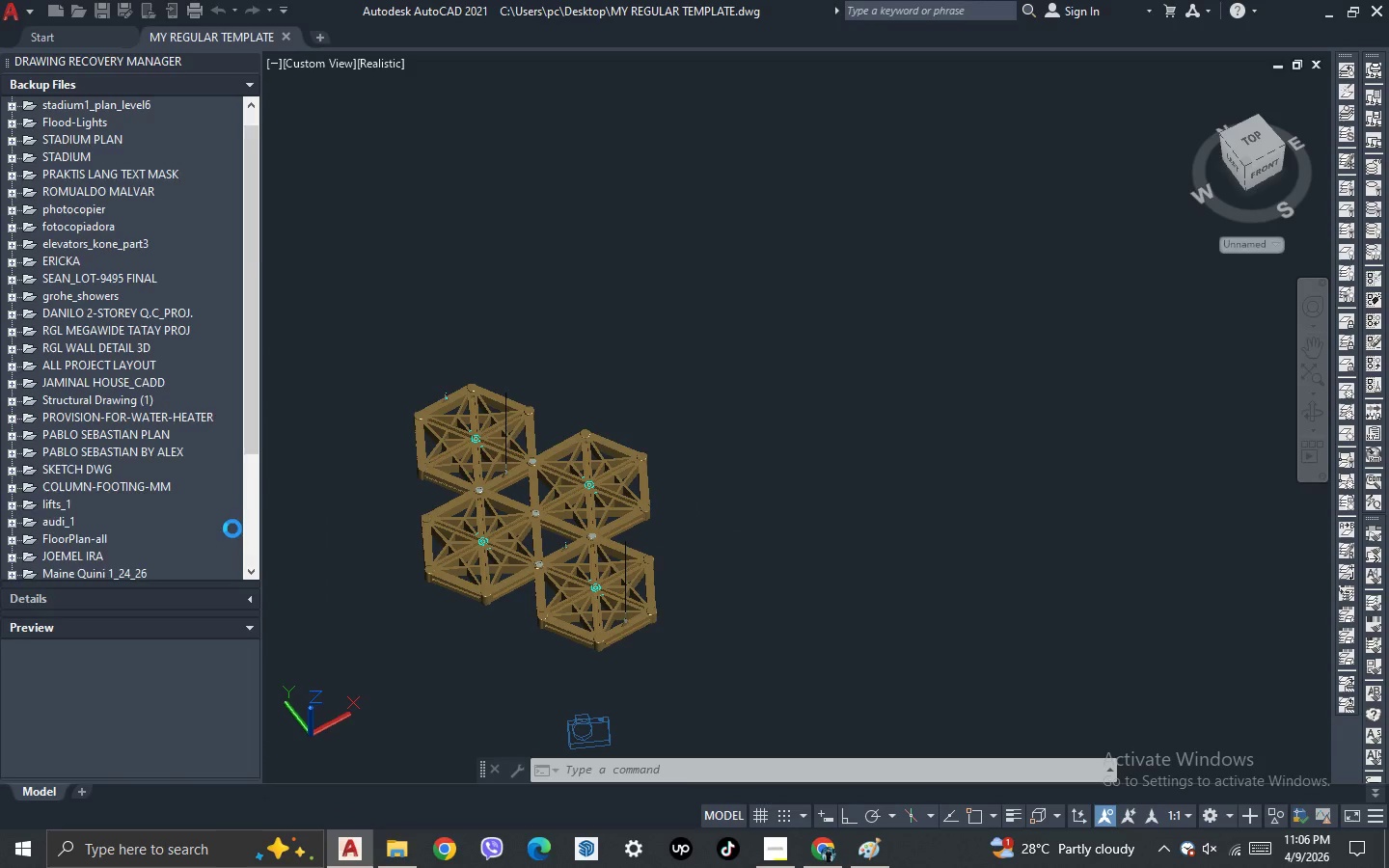 
wait(5.09)
 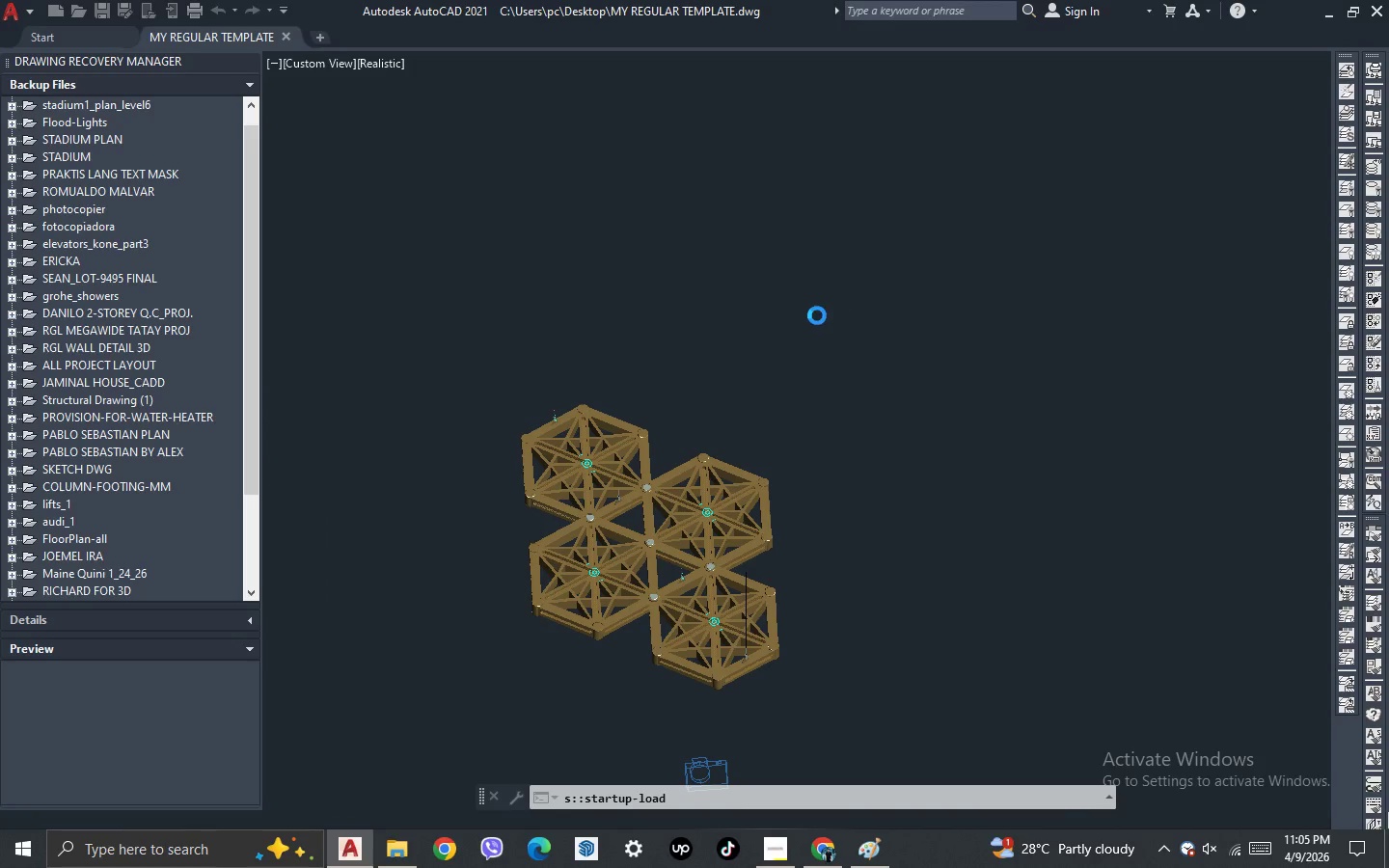 
scroll: coordinate [248, 454], scroll_direction: down, amount: 8.0
 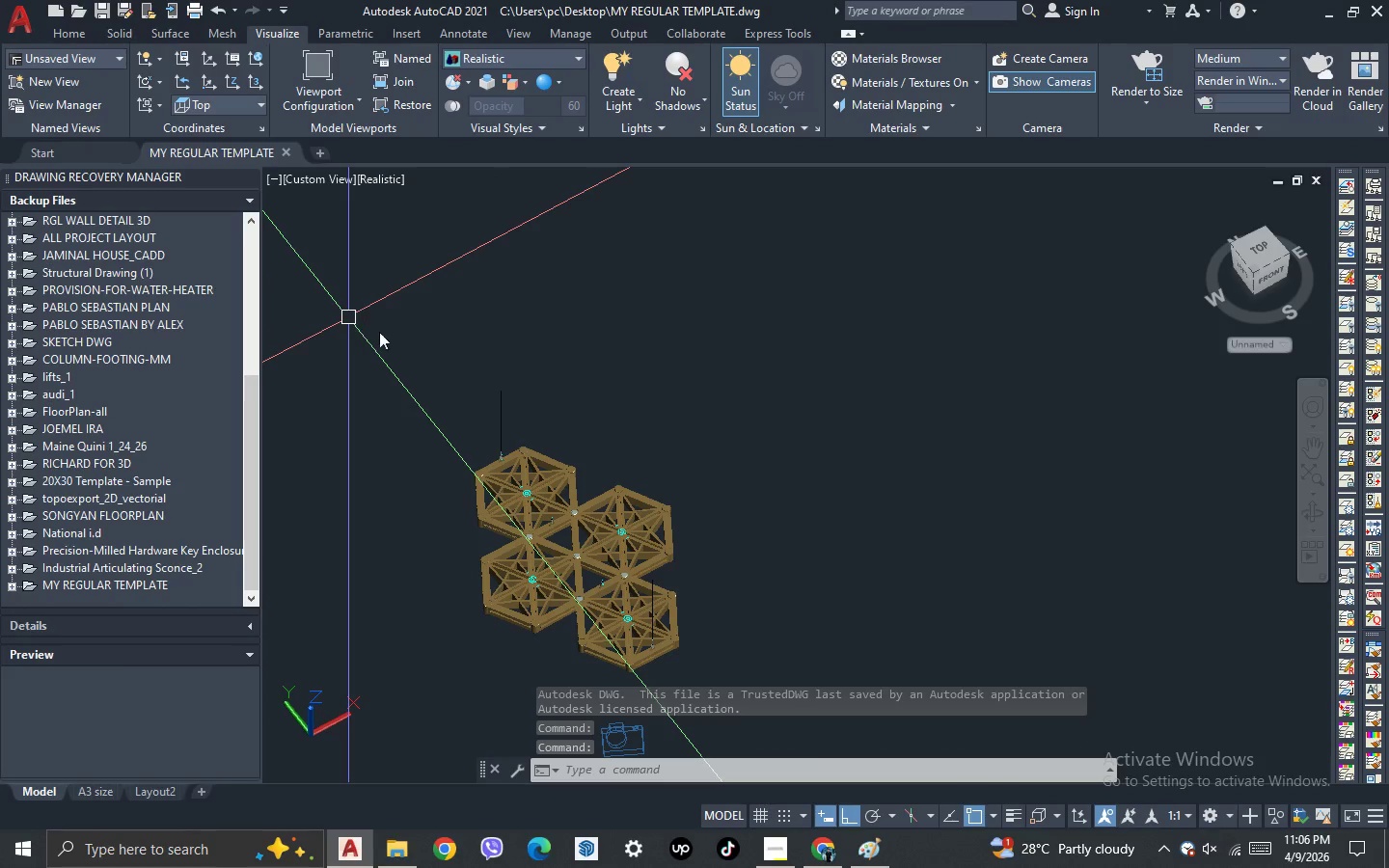 
key(Control+Shift+S)
 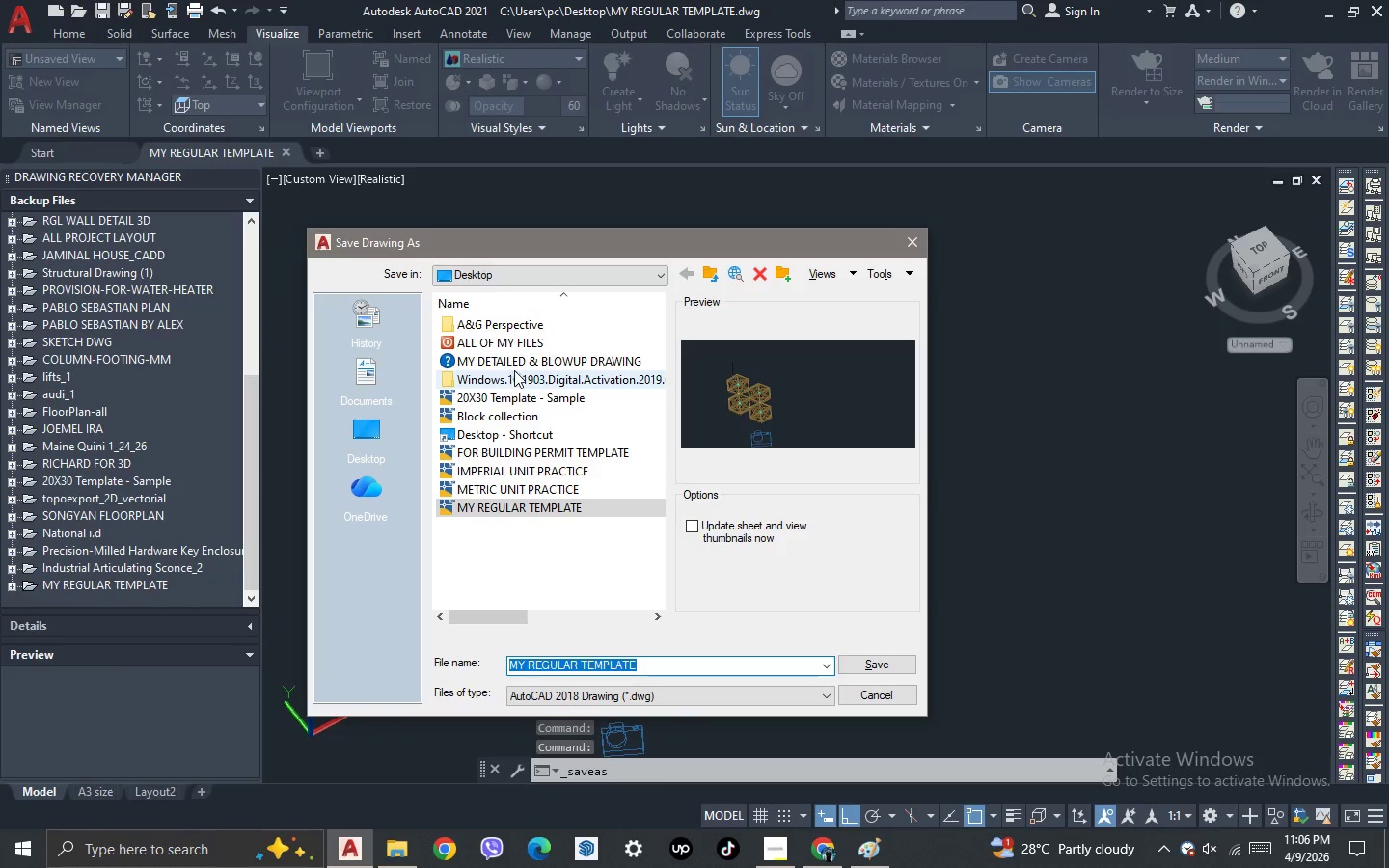 
double_click([521, 346])
 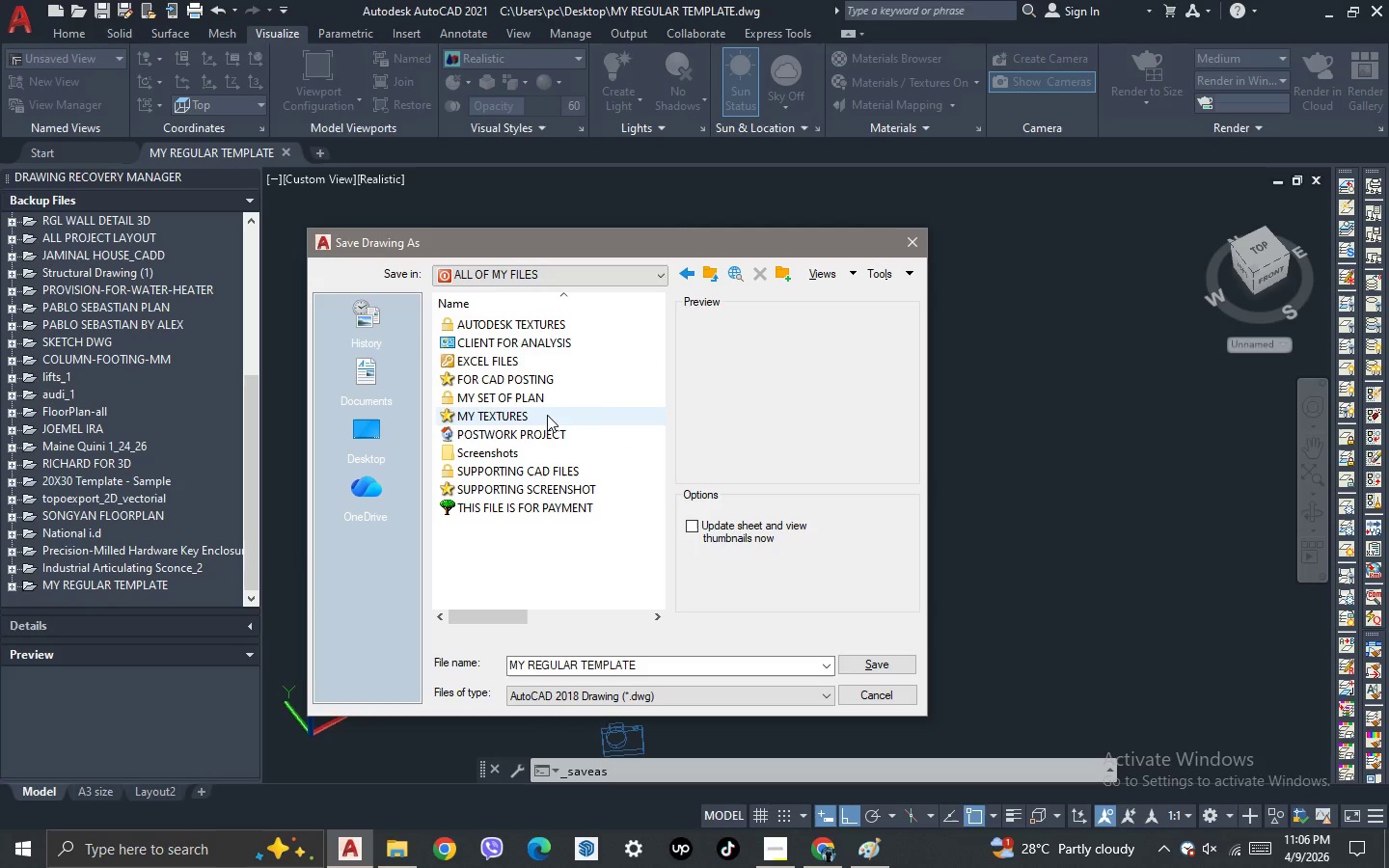 
double_click([536, 435])
 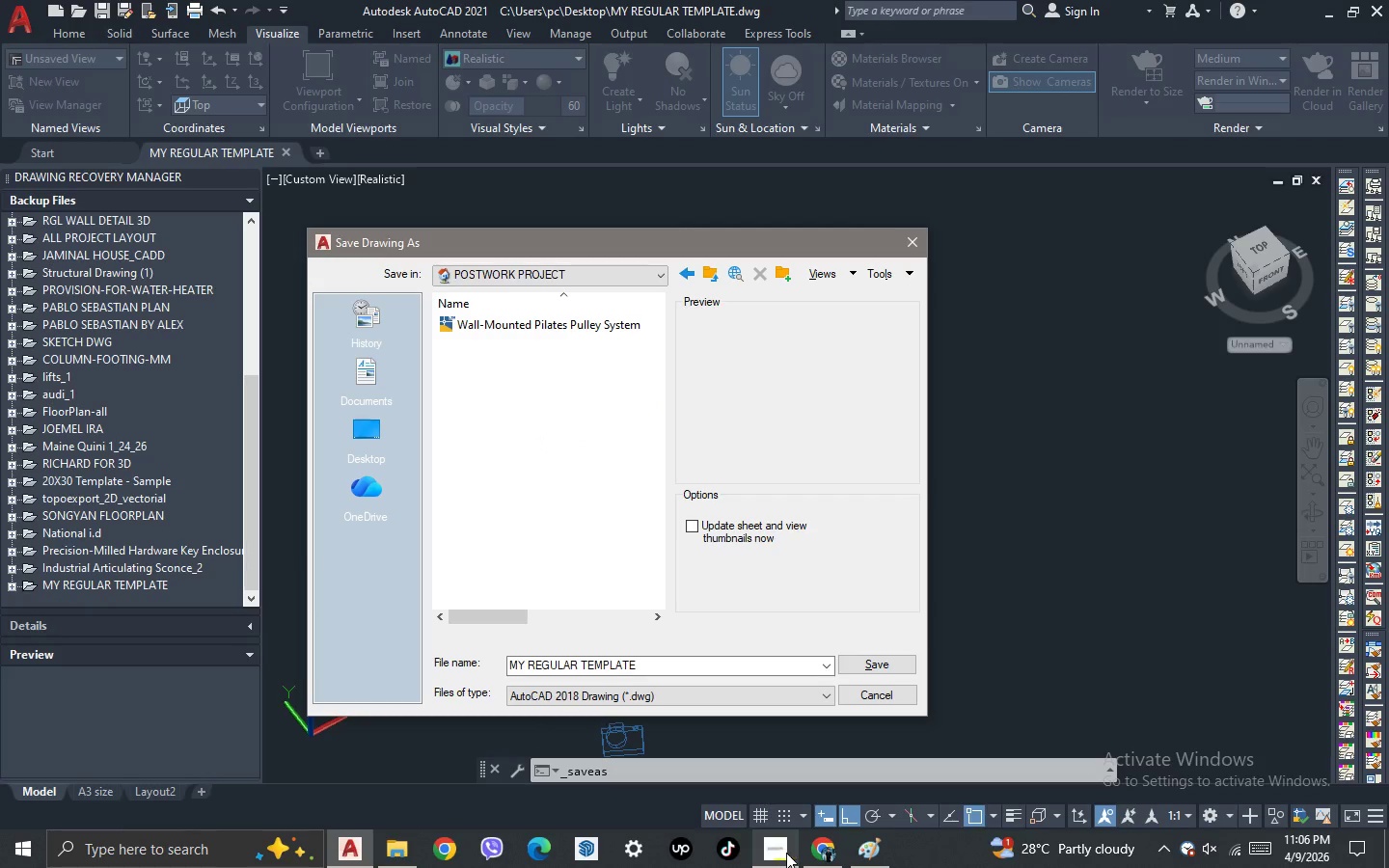 
left_click([788, 852])